 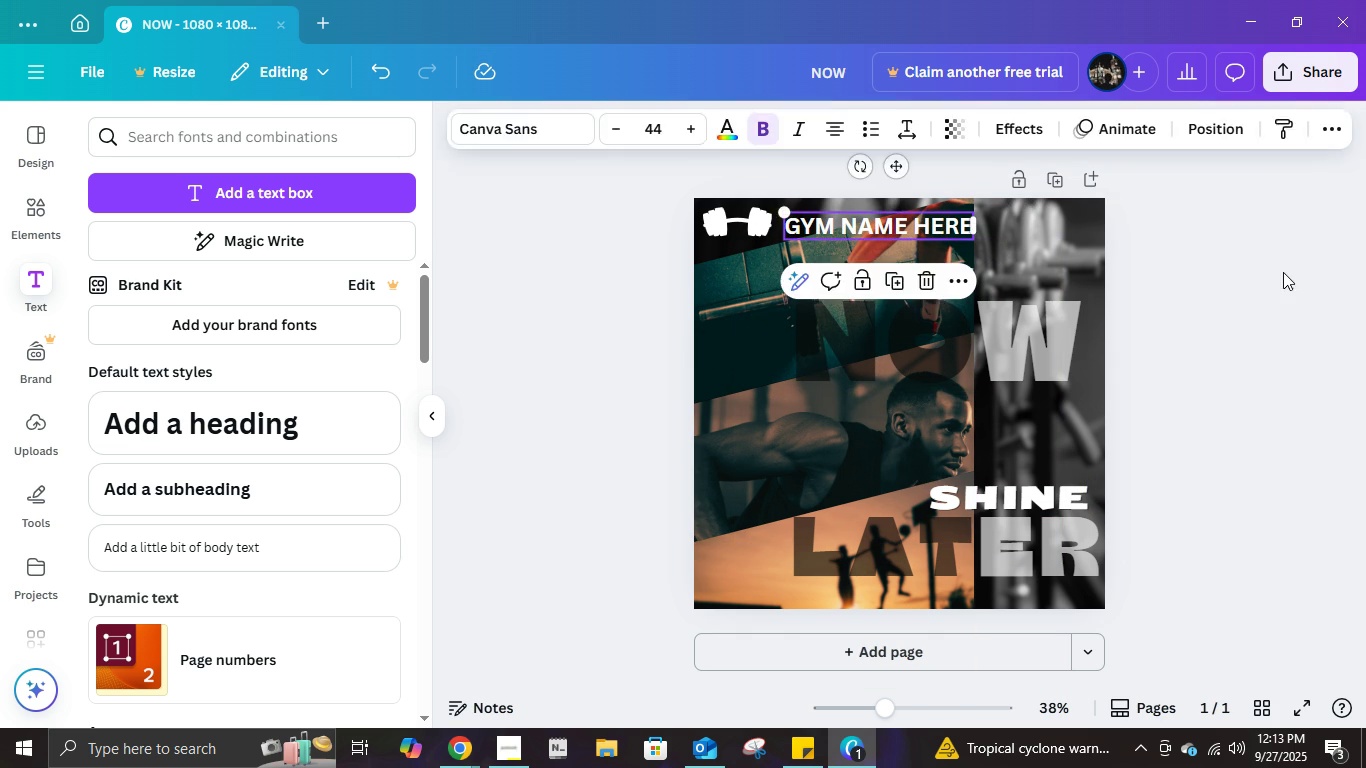 
double_click([1285, 273])
 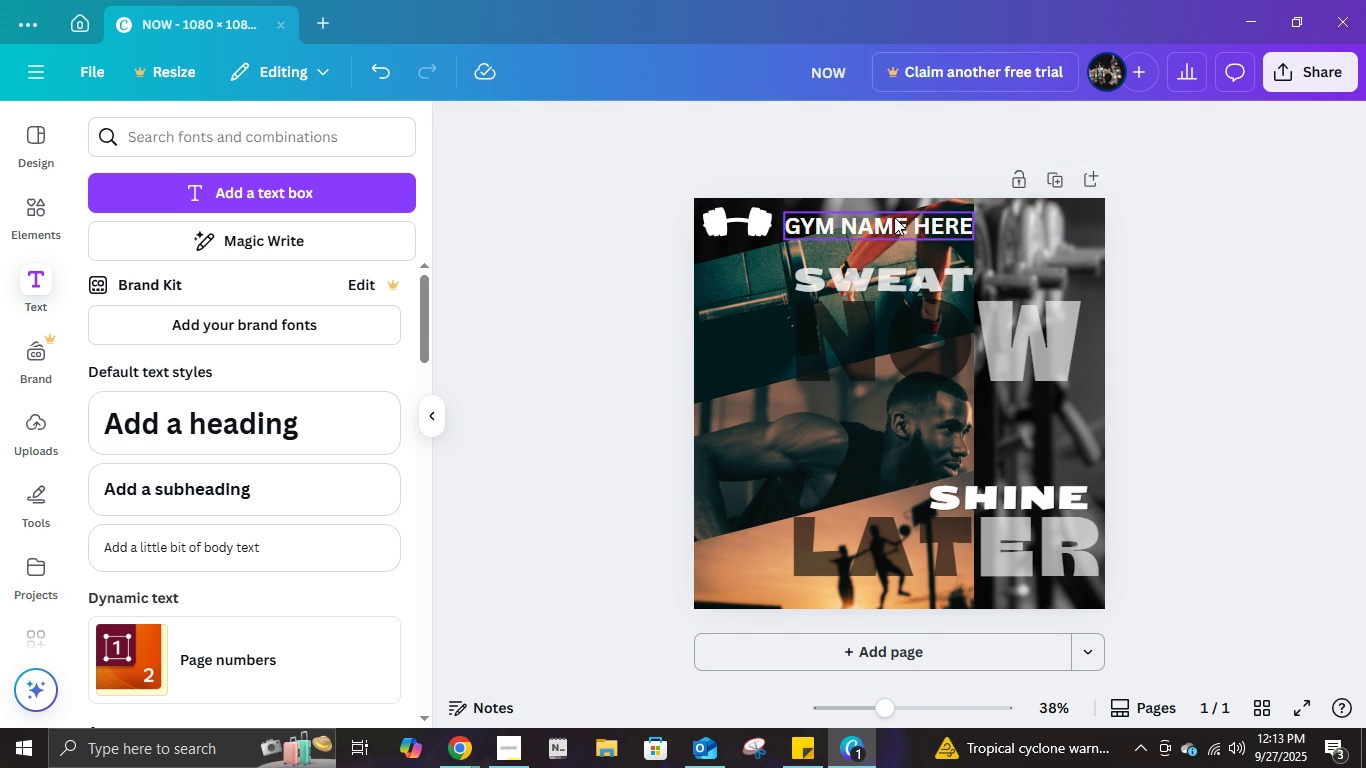 
left_click([894, 217])
 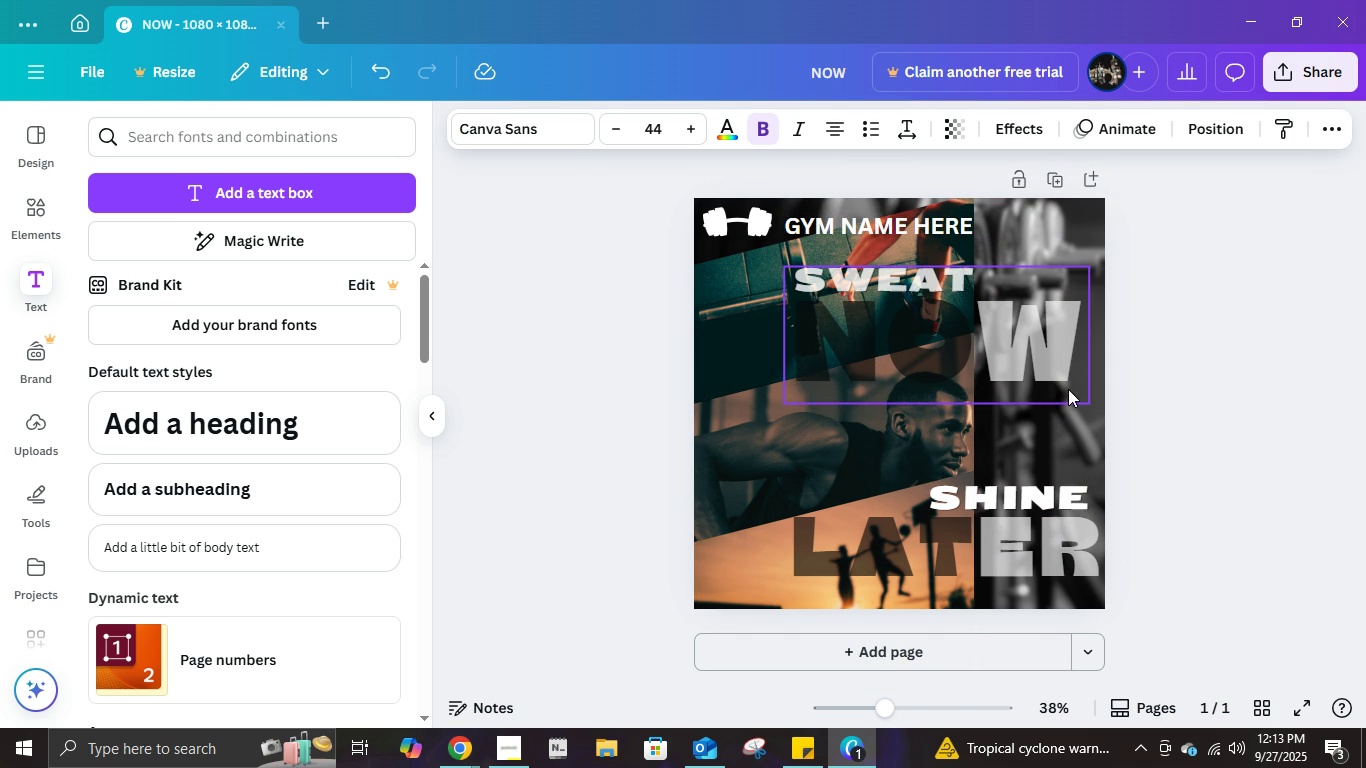 
key(ArrowUp)
 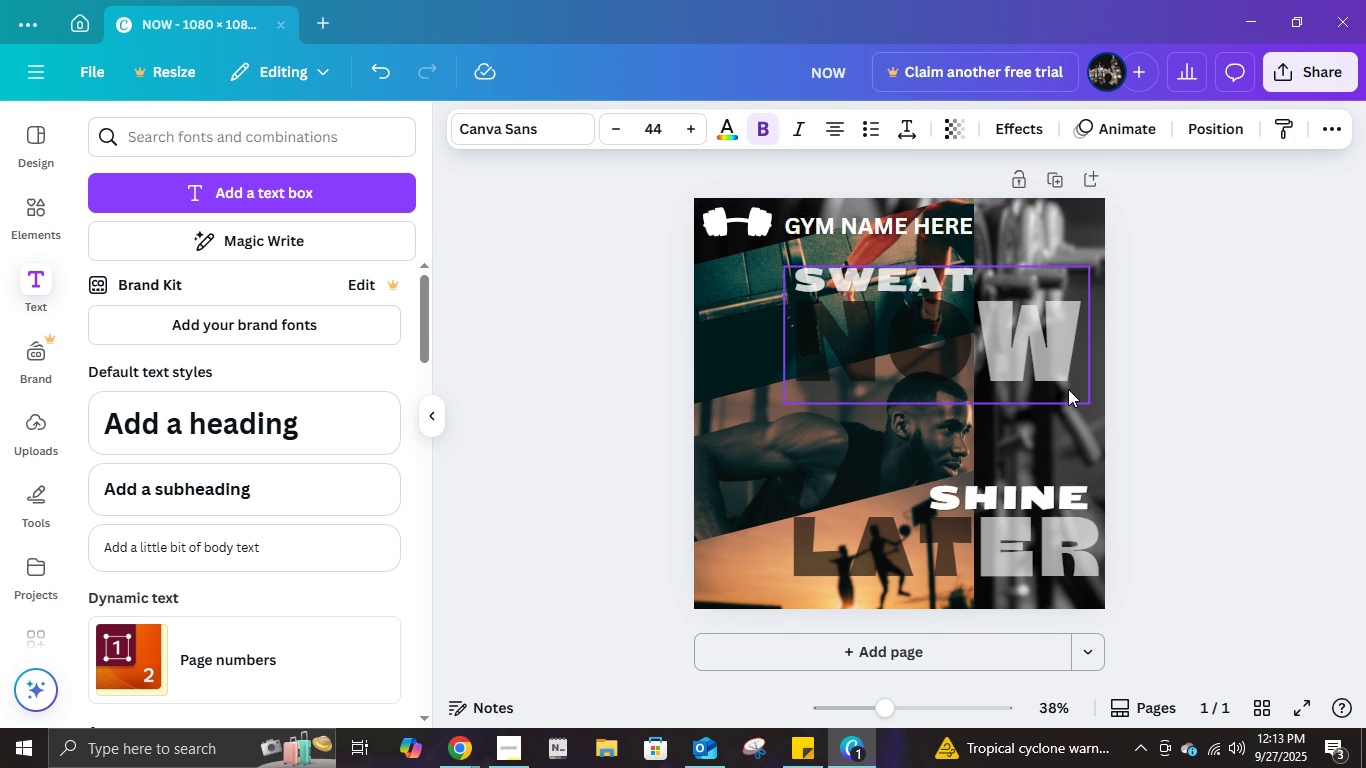 
key(ArrowUp)
 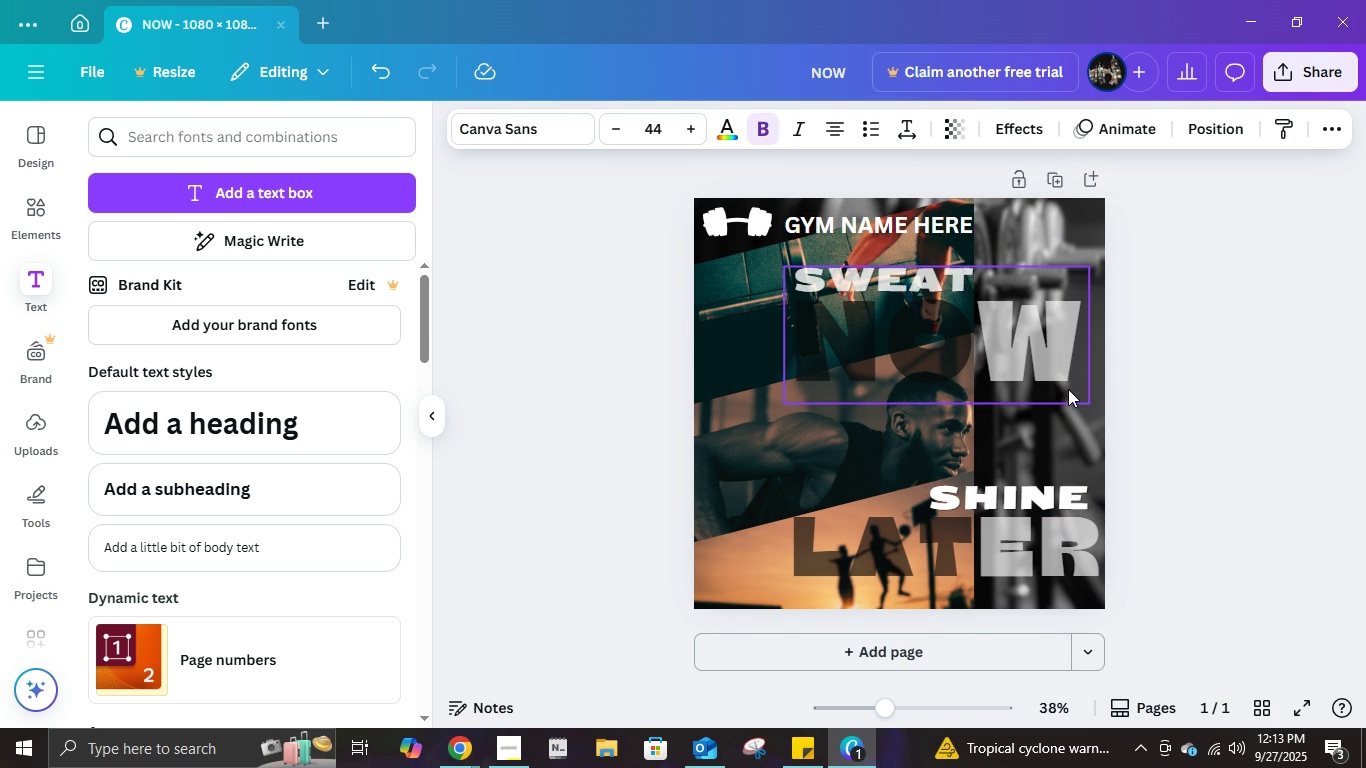 
key(ArrowUp)
 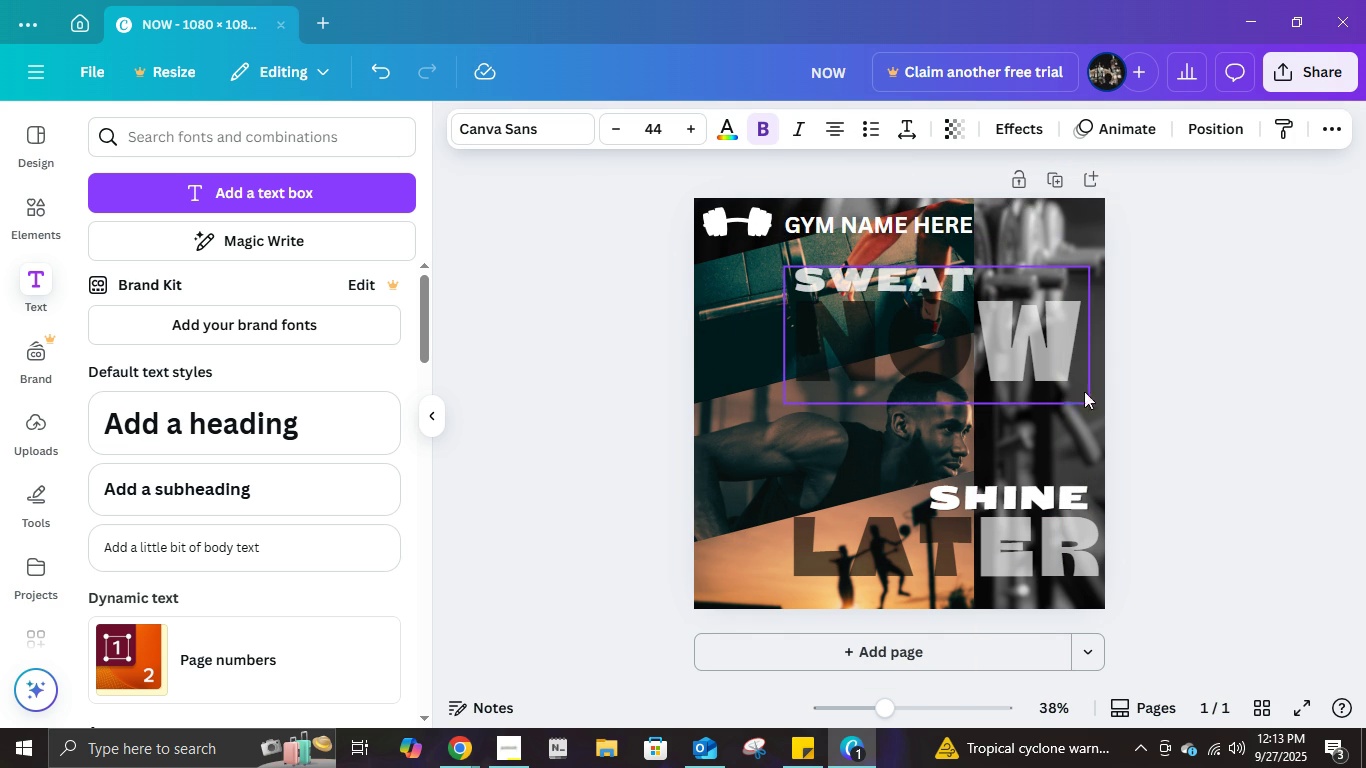 
key(ArrowUp)
 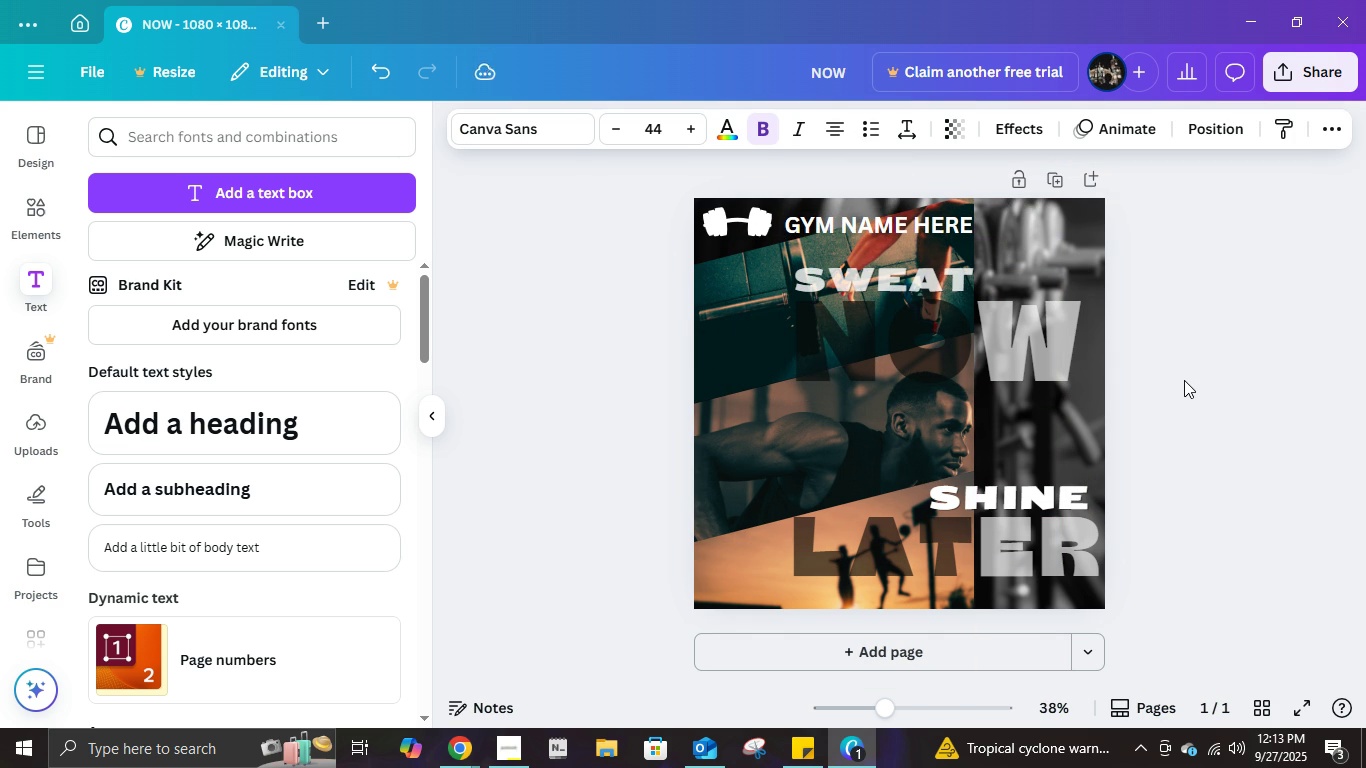 
key(ArrowUp)
 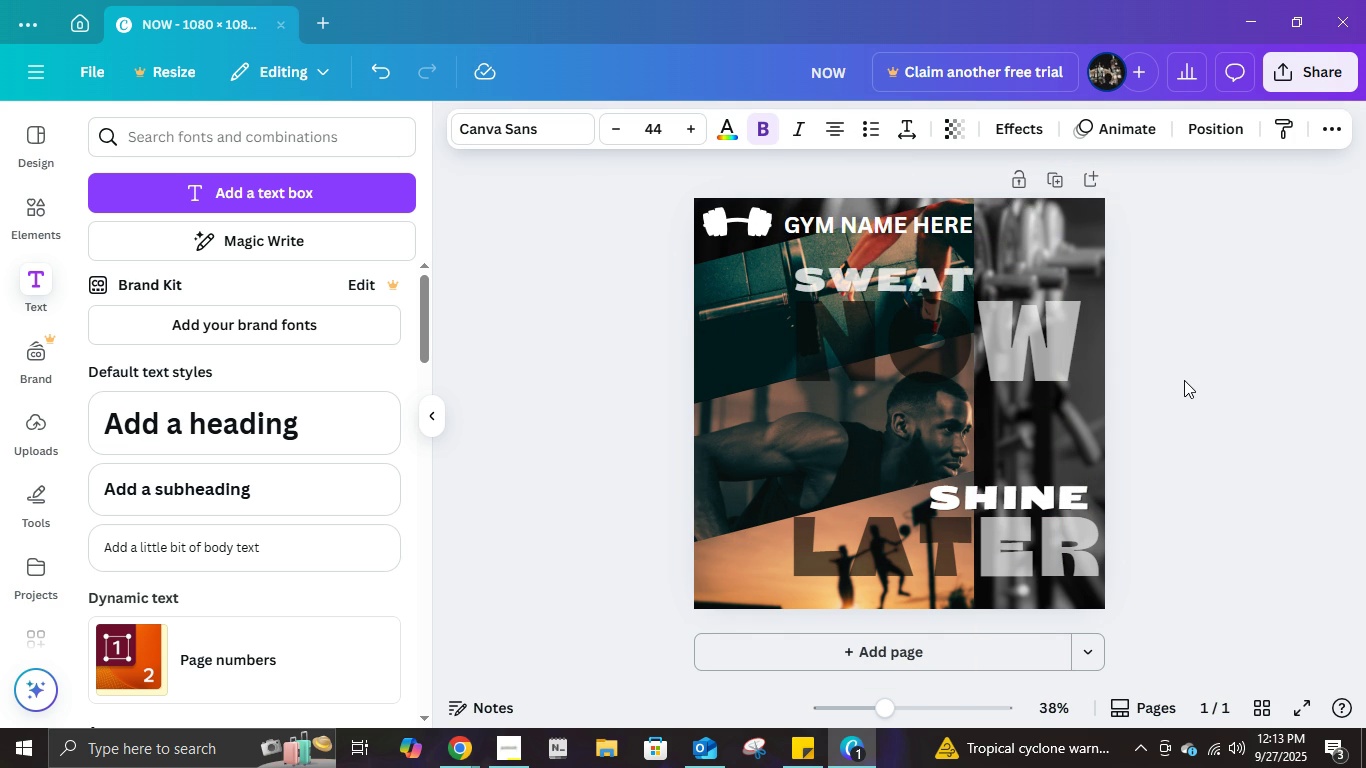 
key(ArrowLeft)
 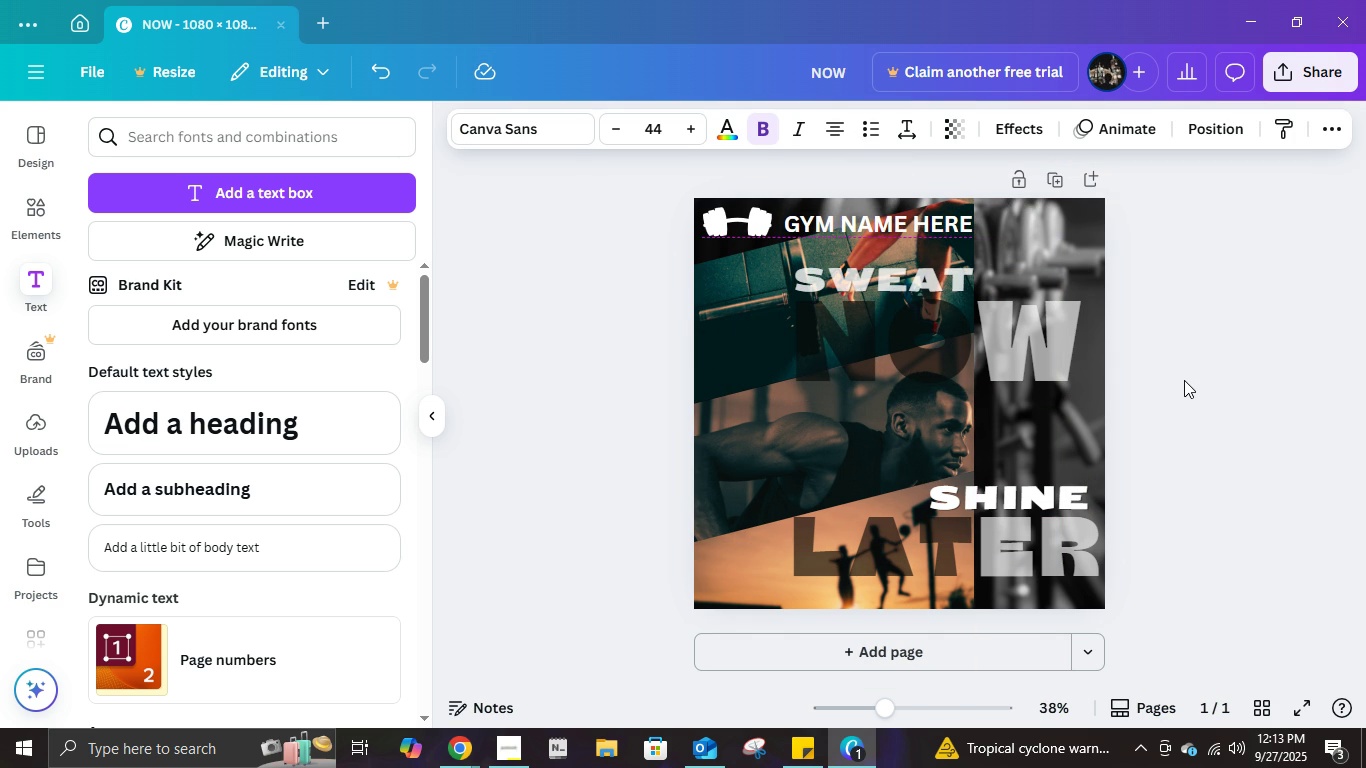 
key(ArrowUp)
 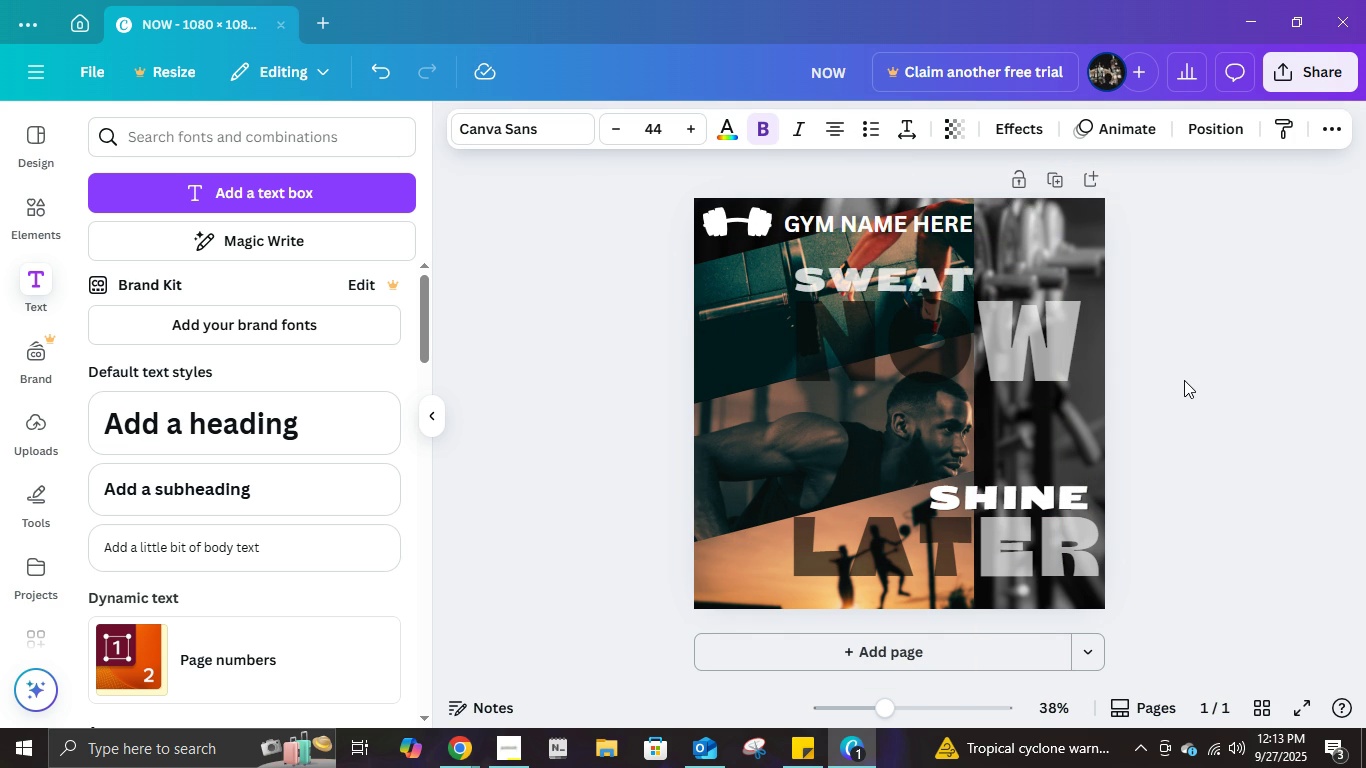 
key(ArrowUp)
 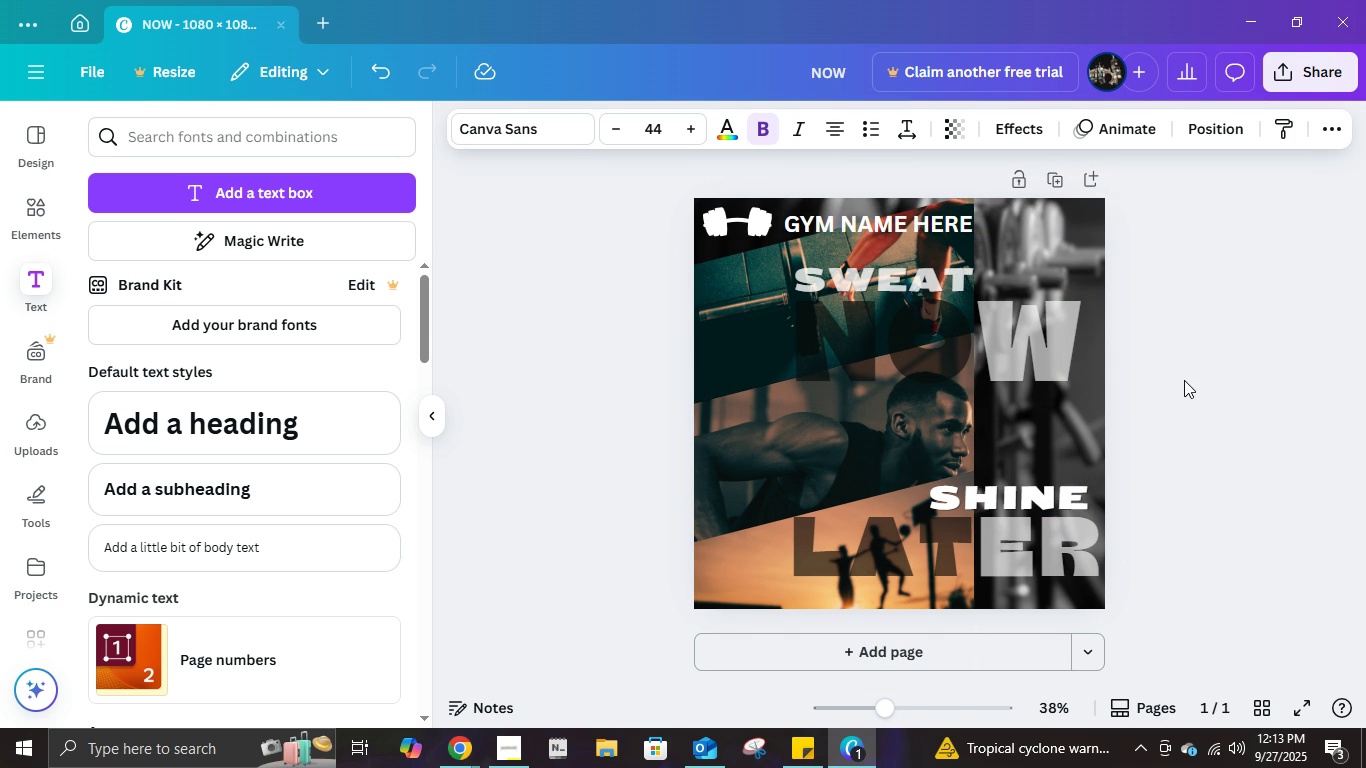 
key(ArrowDown)
 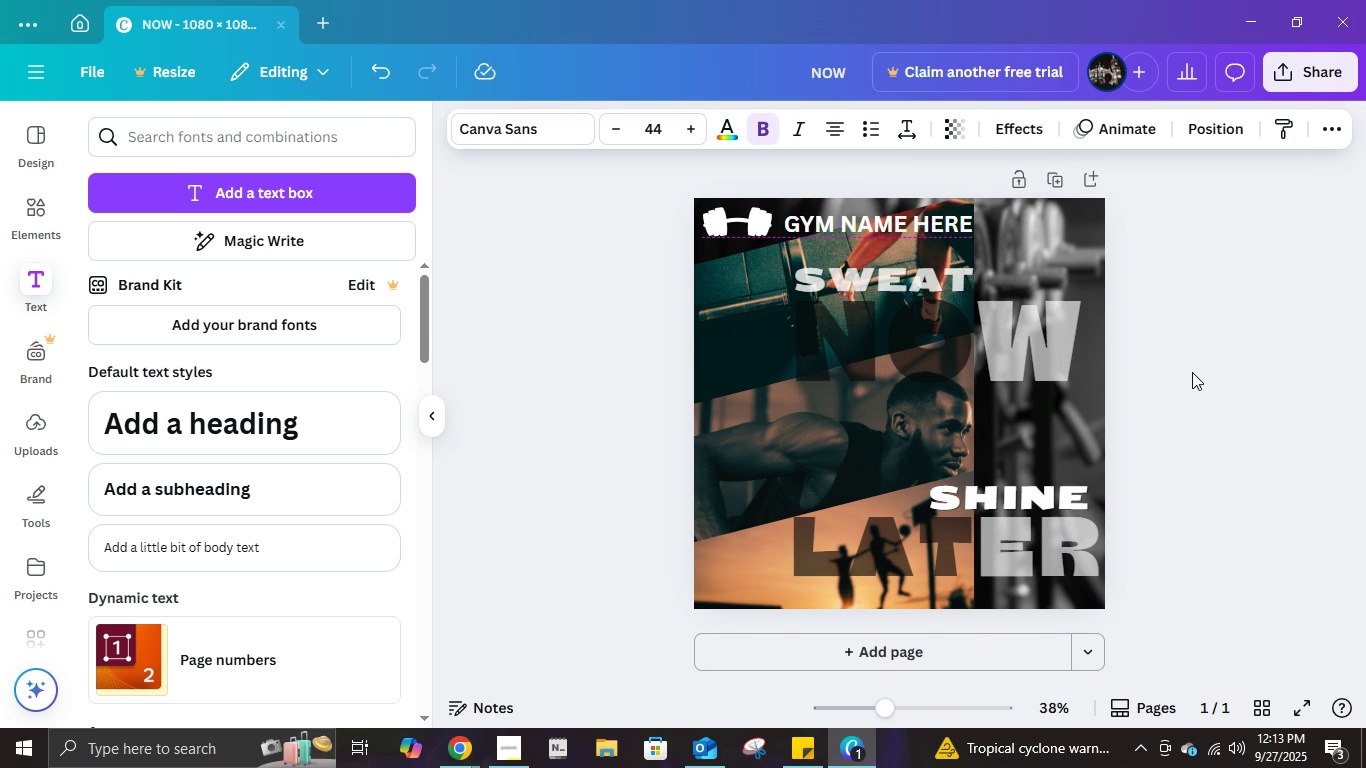 
left_click([1192, 372])
 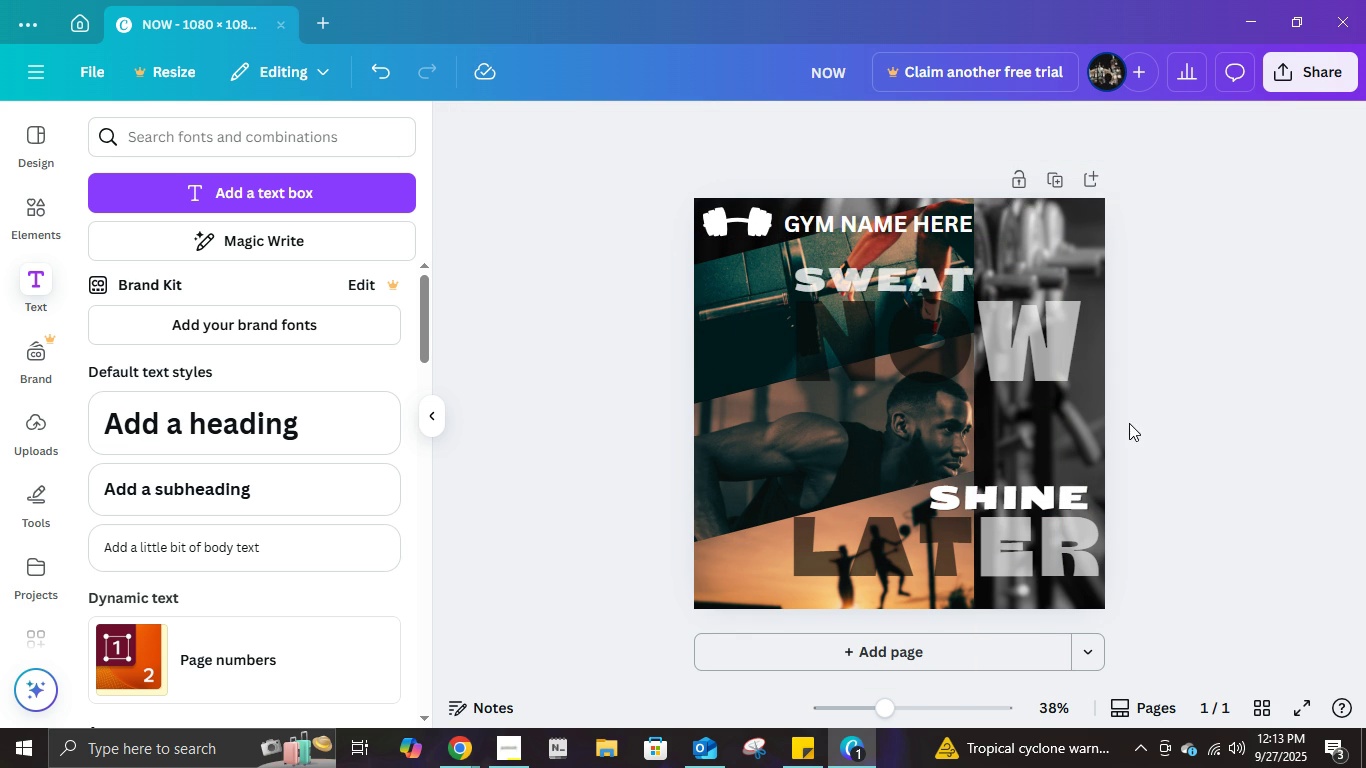 
scroll: coordinate [1108, 519], scroll_direction: down, amount: 2.0
 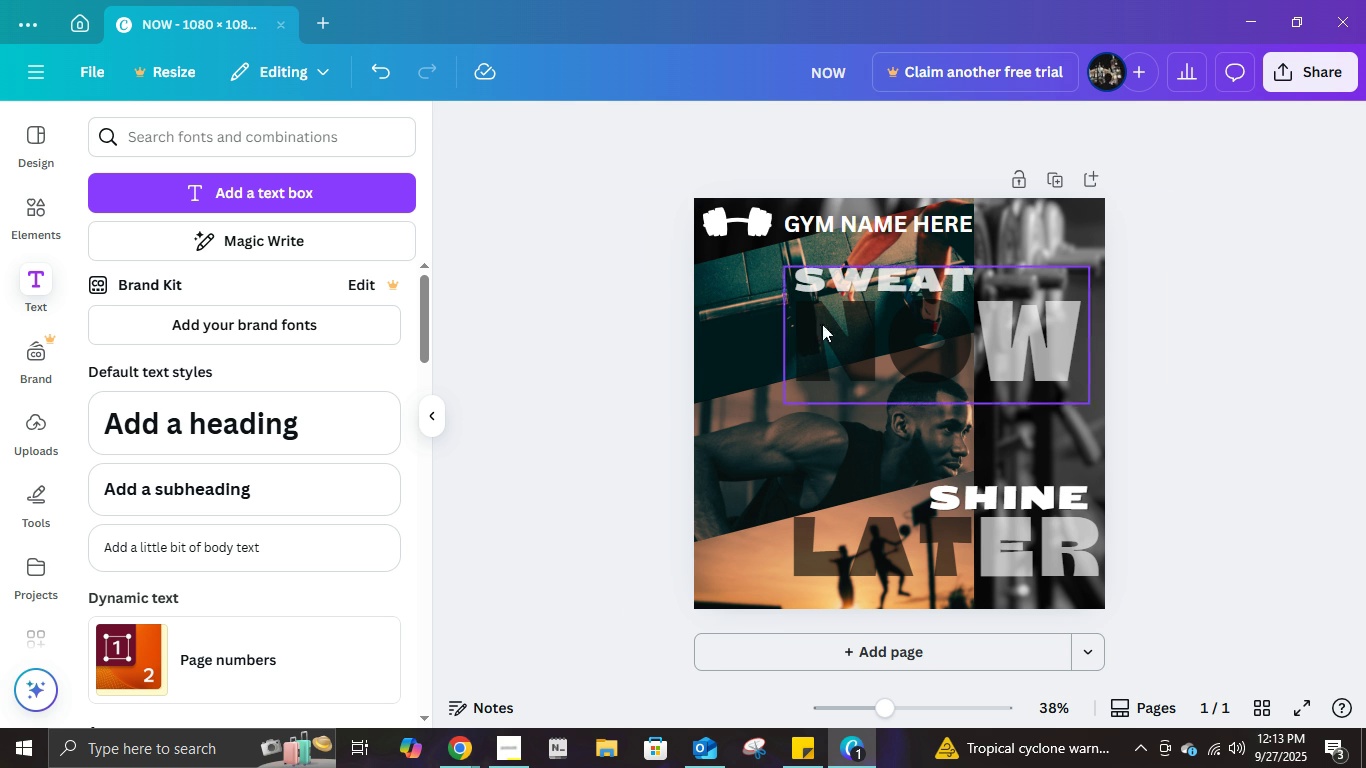 
left_click([882, 219])